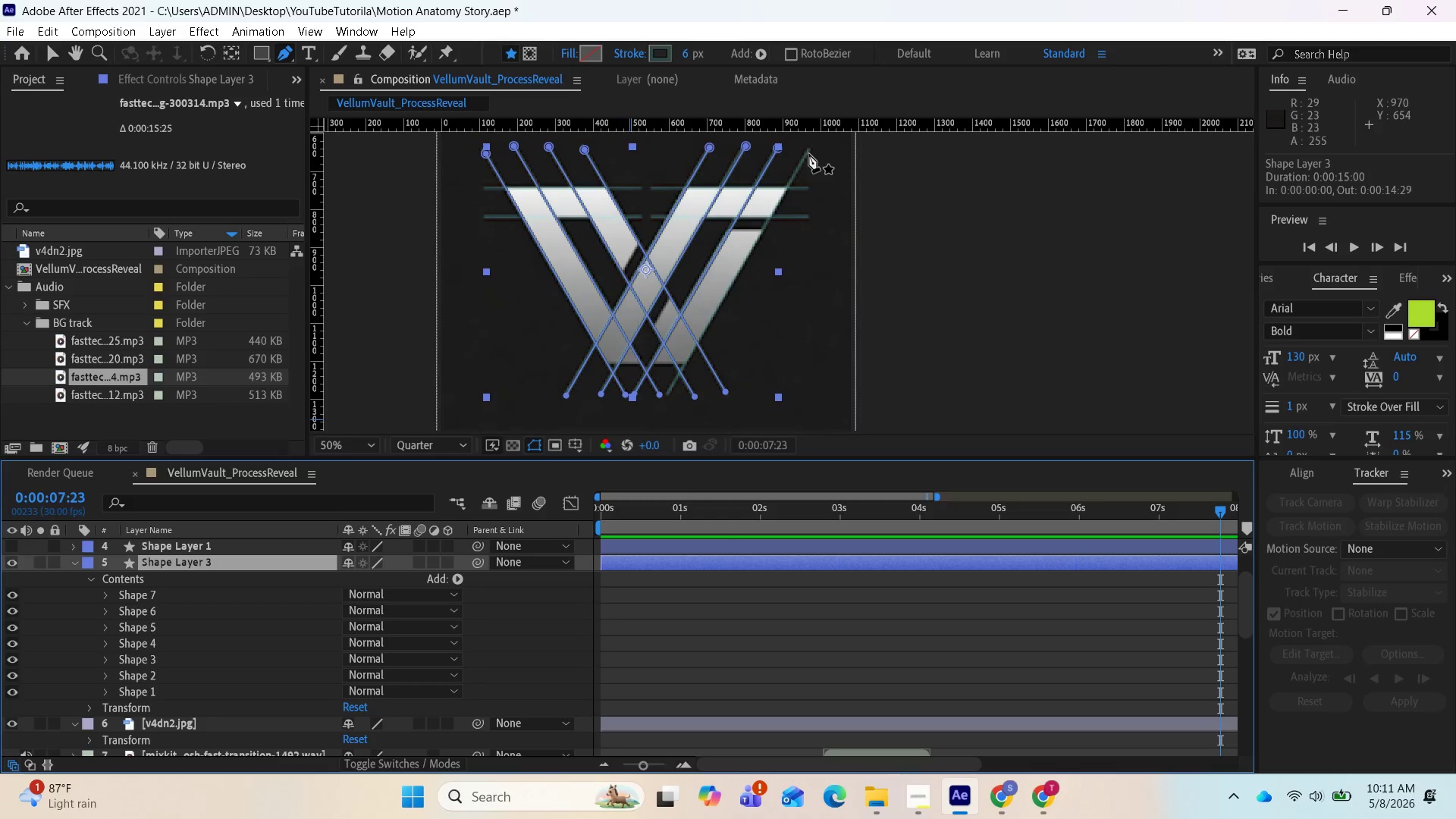 
left_click([809, 151])
 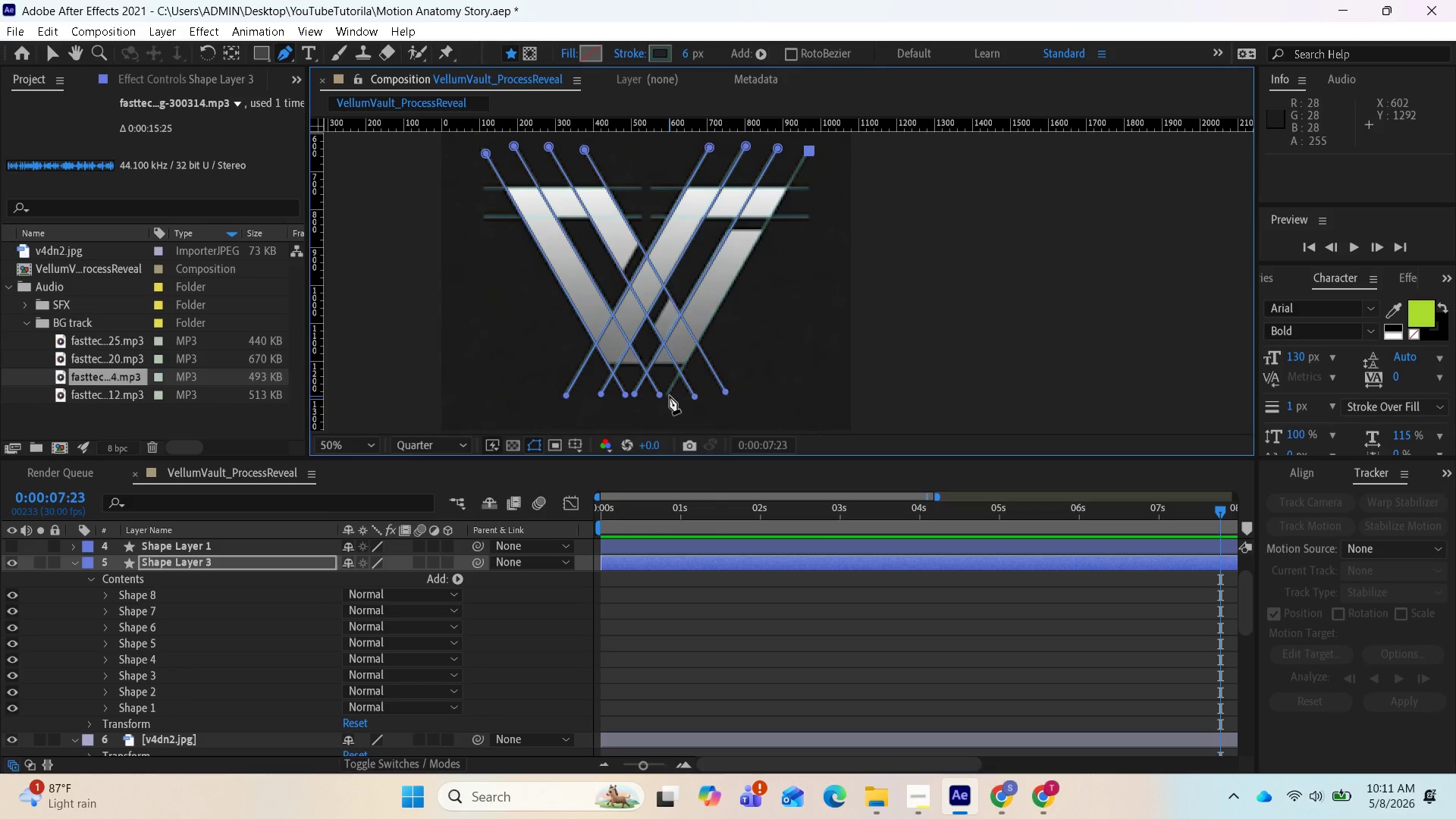 
left_click([669, 394])
 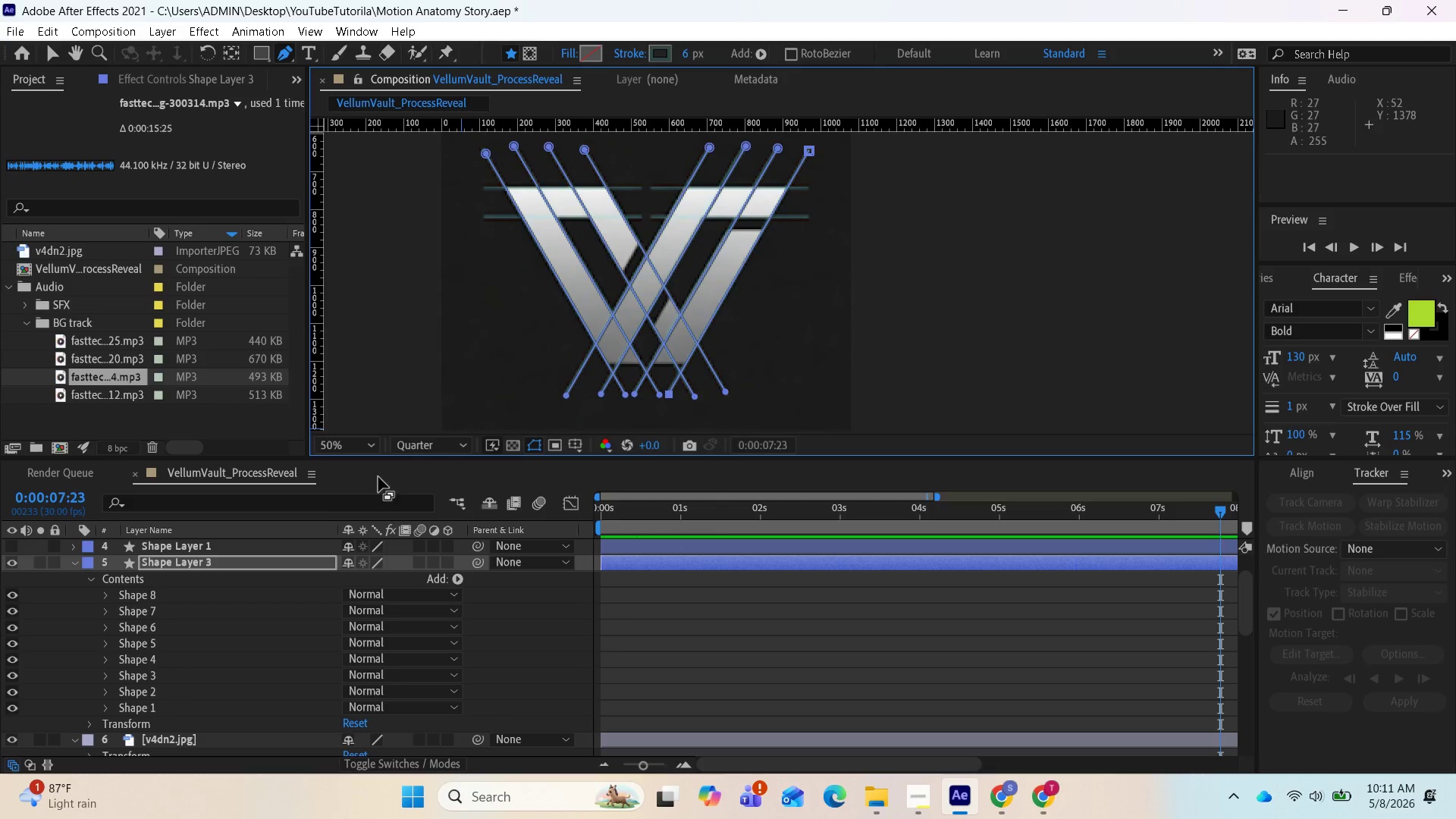 
left_click([229, 563])
 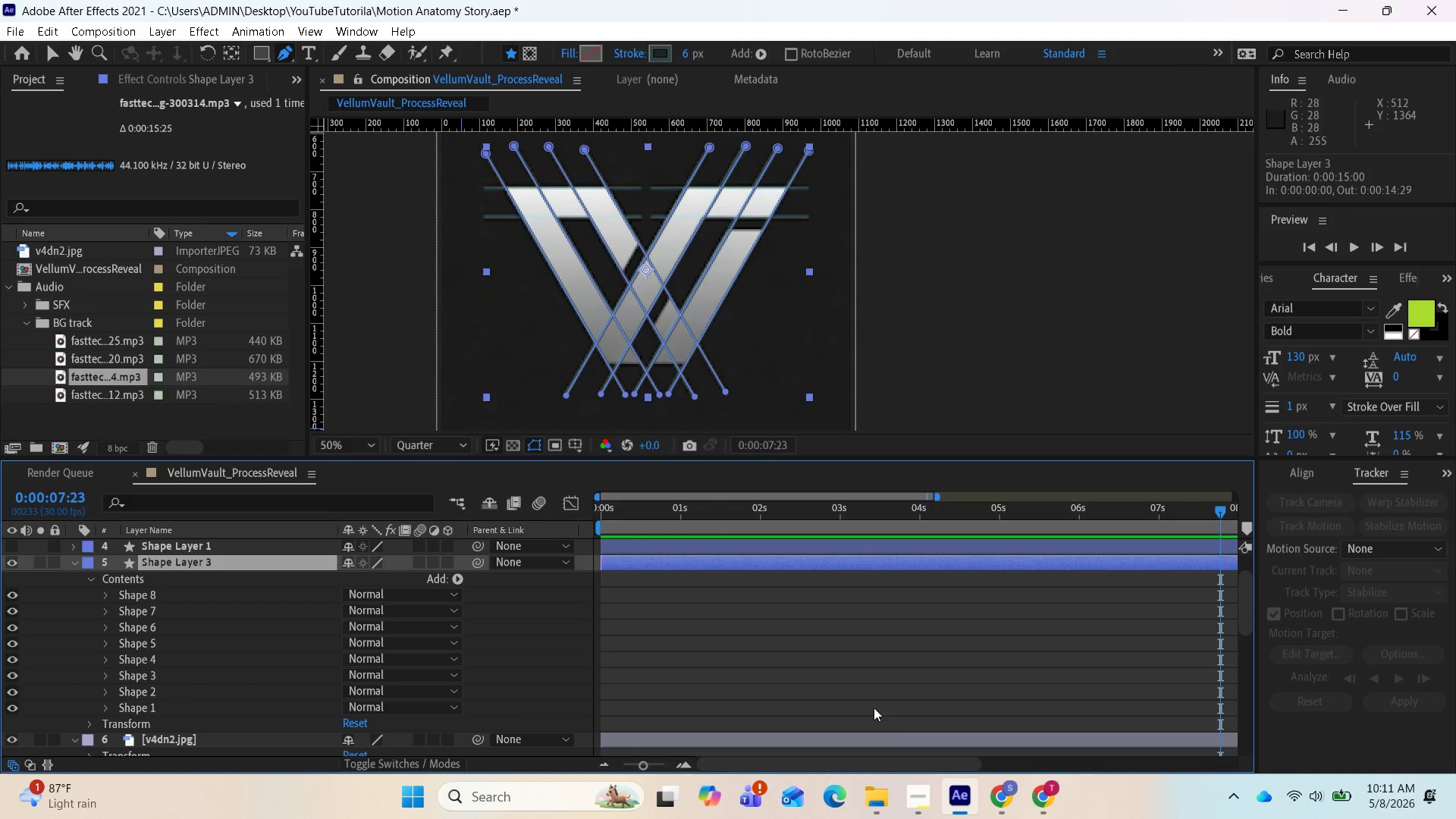 
left_click([919, 807])